 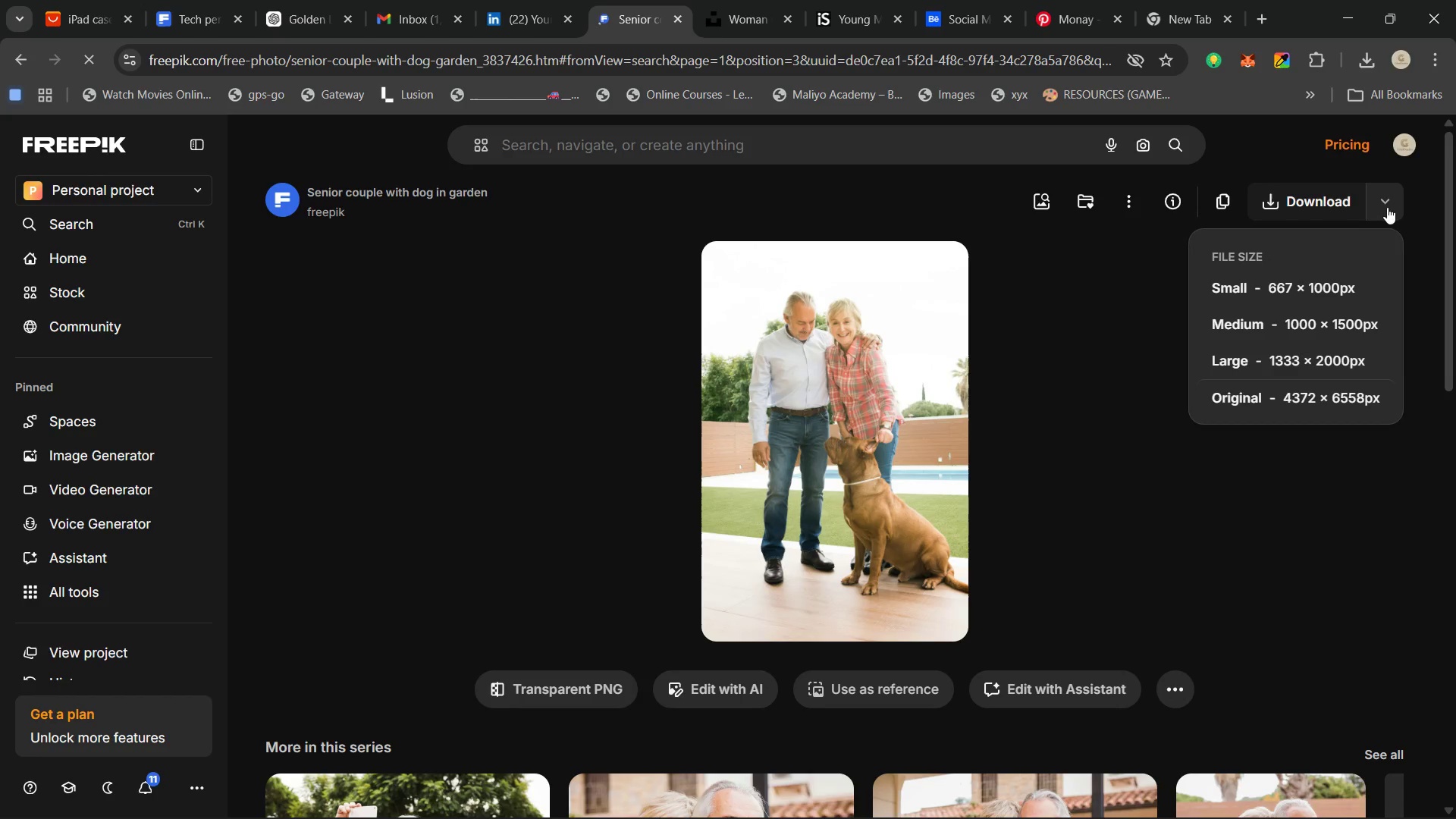 
left_click([1242, 323])
 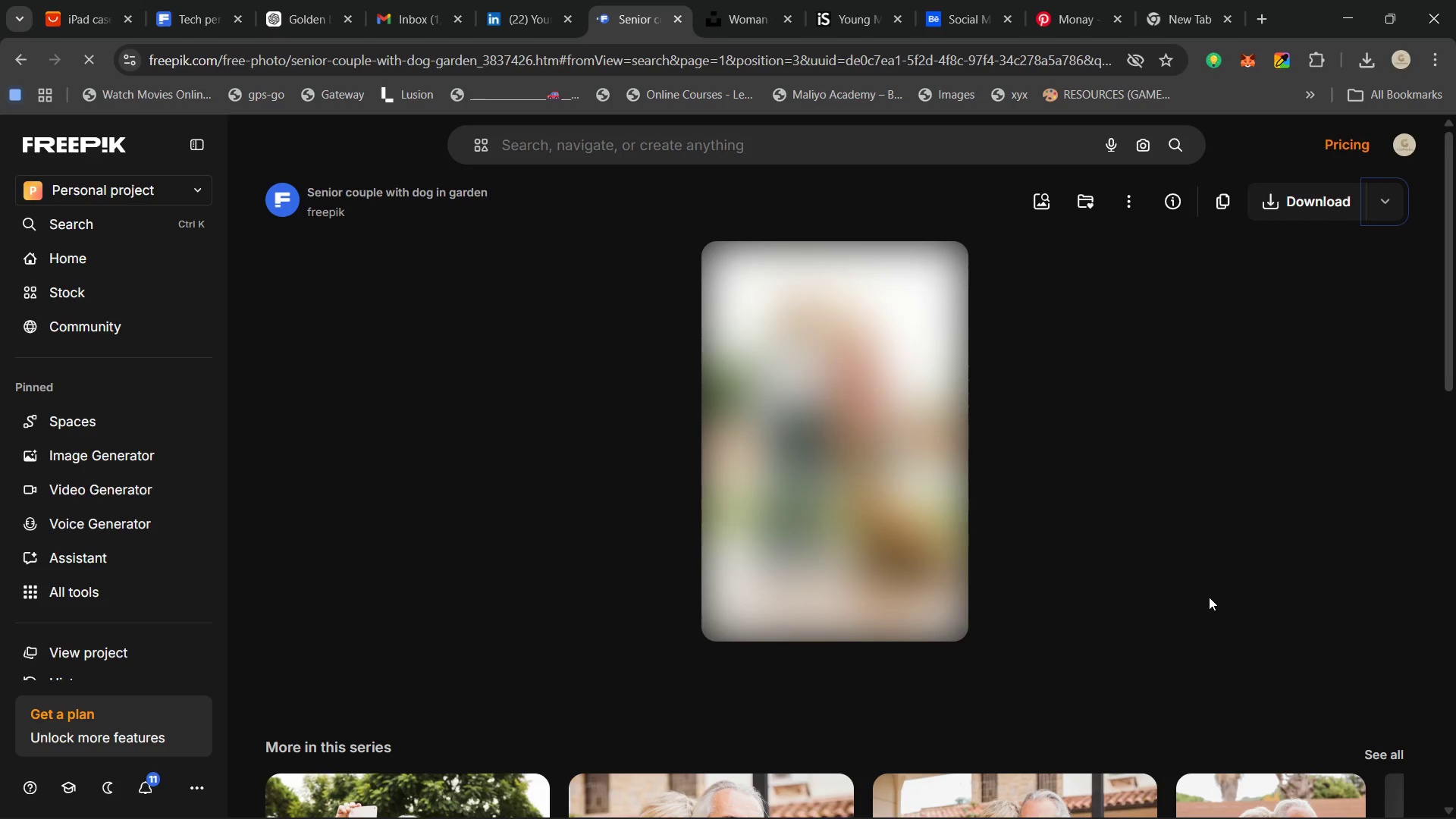 
wait(9.61)
 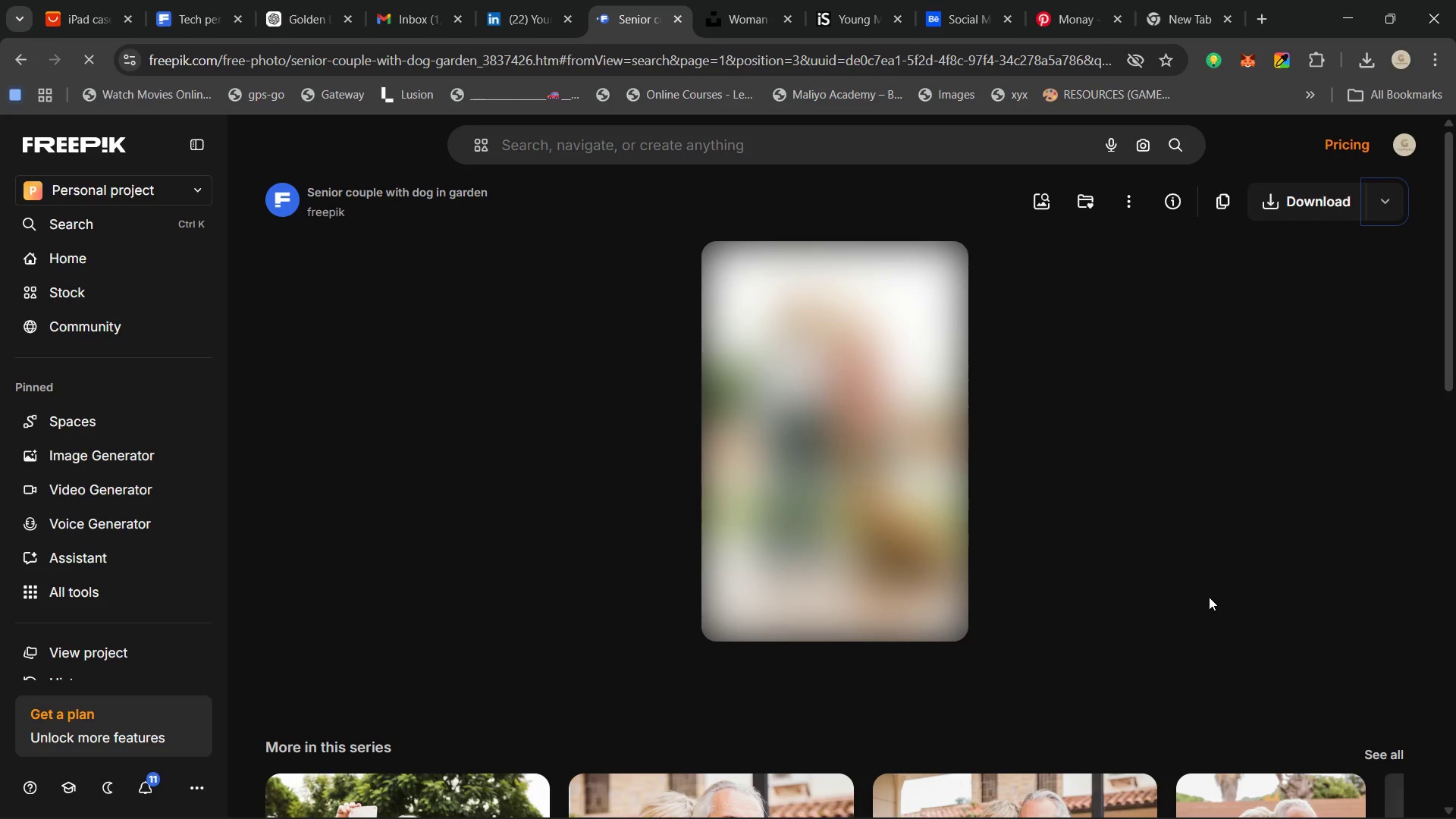 
mouse_move([959, 789])
 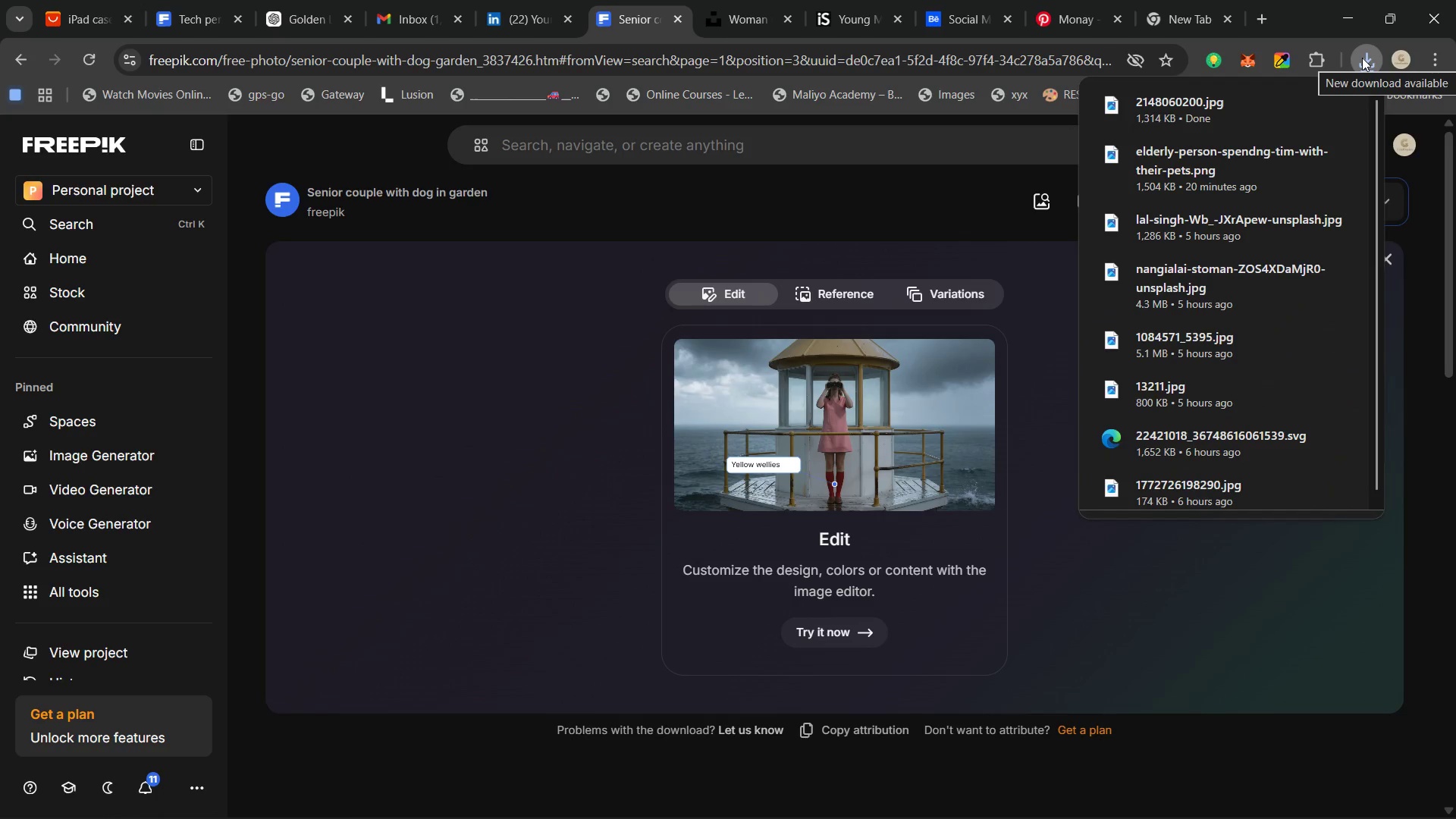 
mouse_move([1295, 130])
 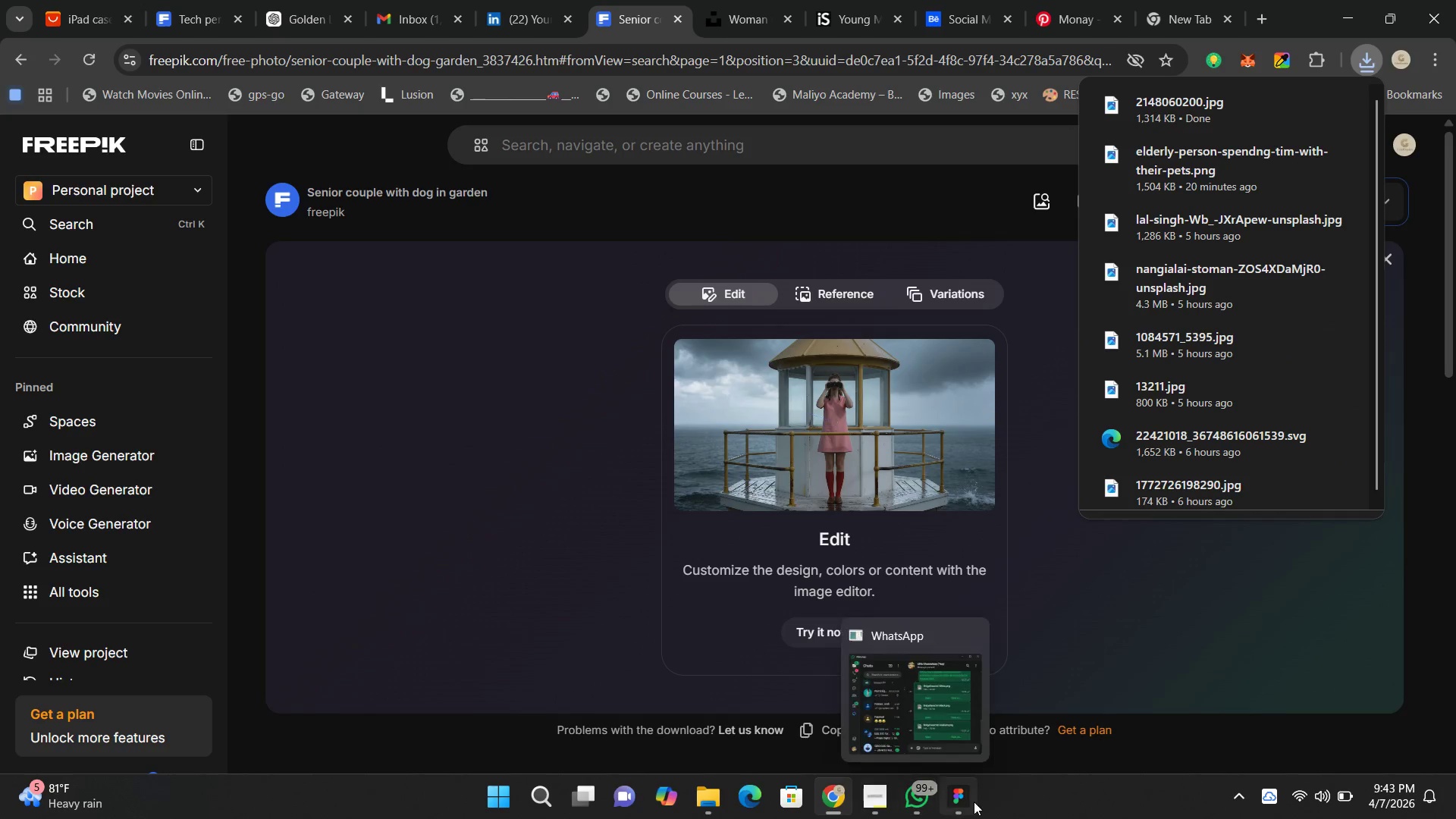 
left_click([977, 802])
 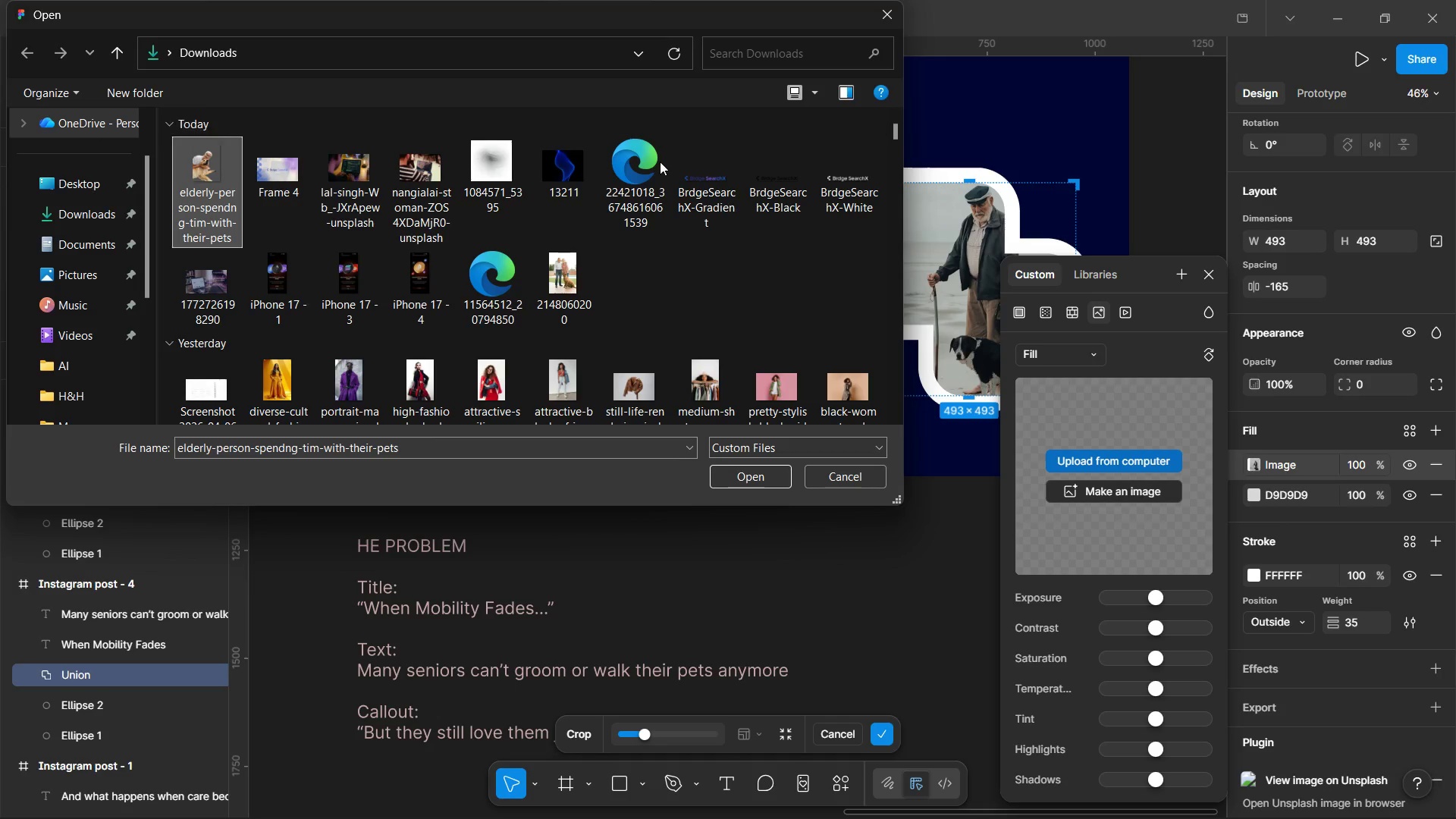 
left_click([550, 278])
 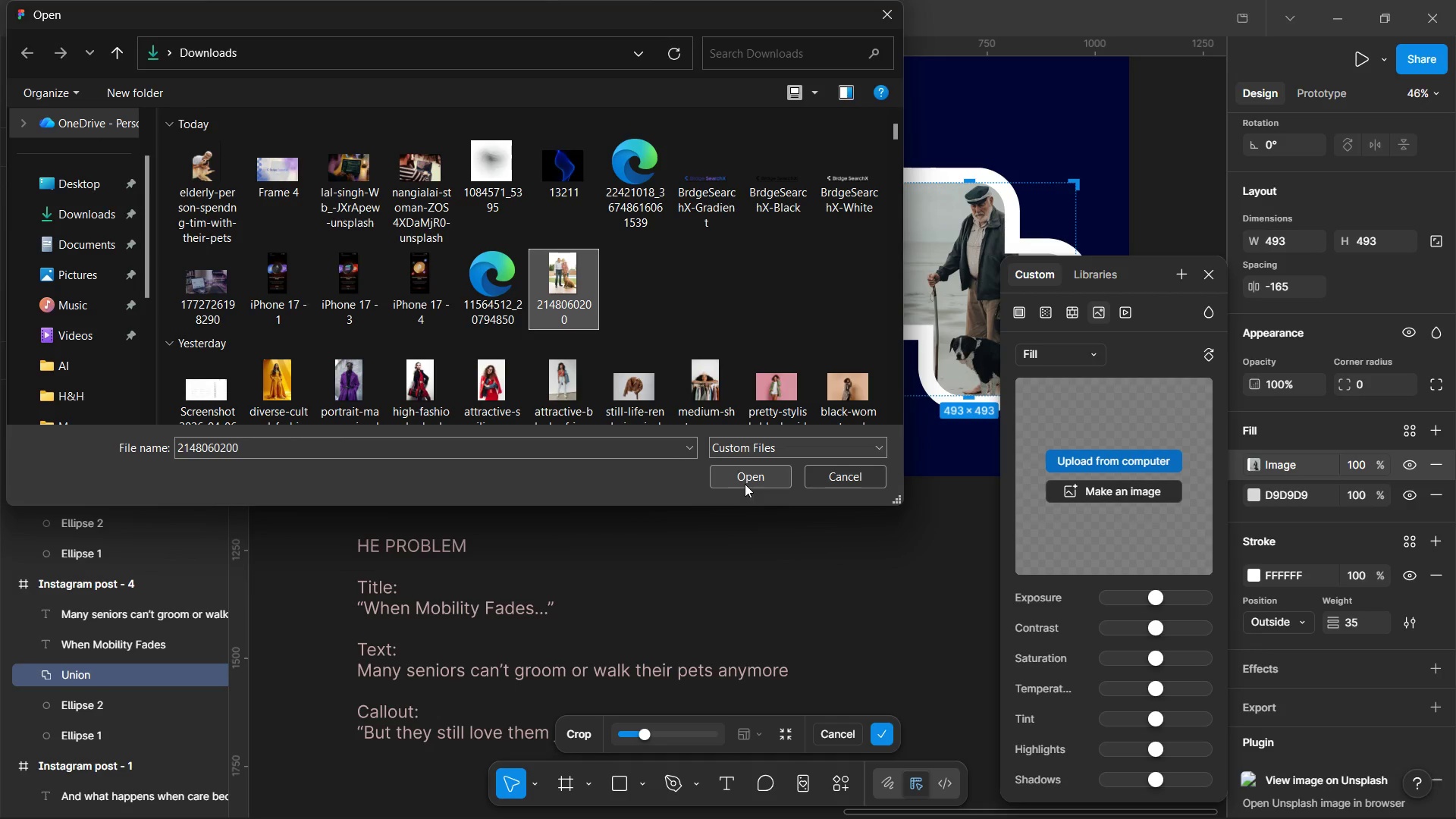 
left_click([752, 479])
 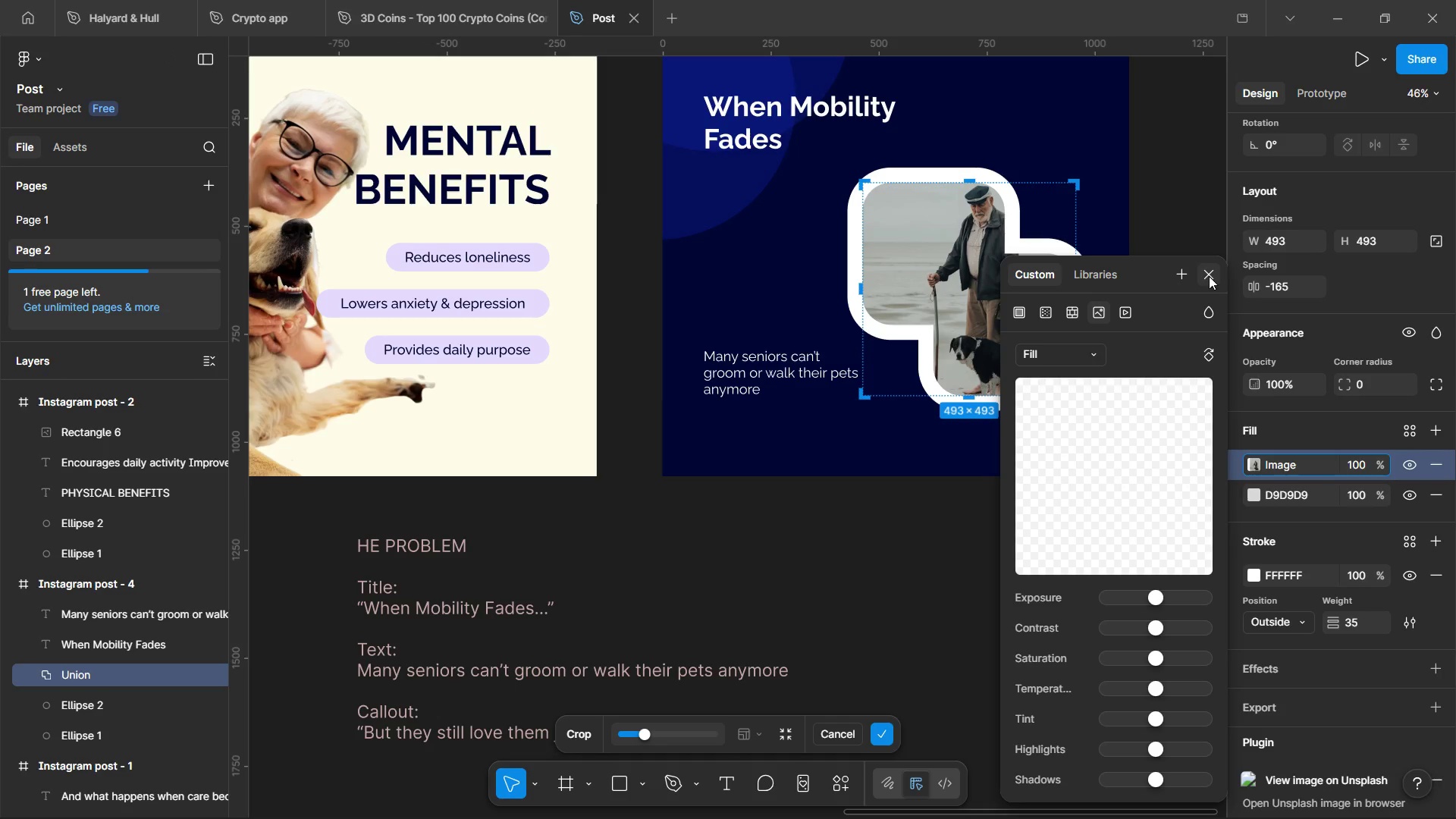 
wait(15.84)
 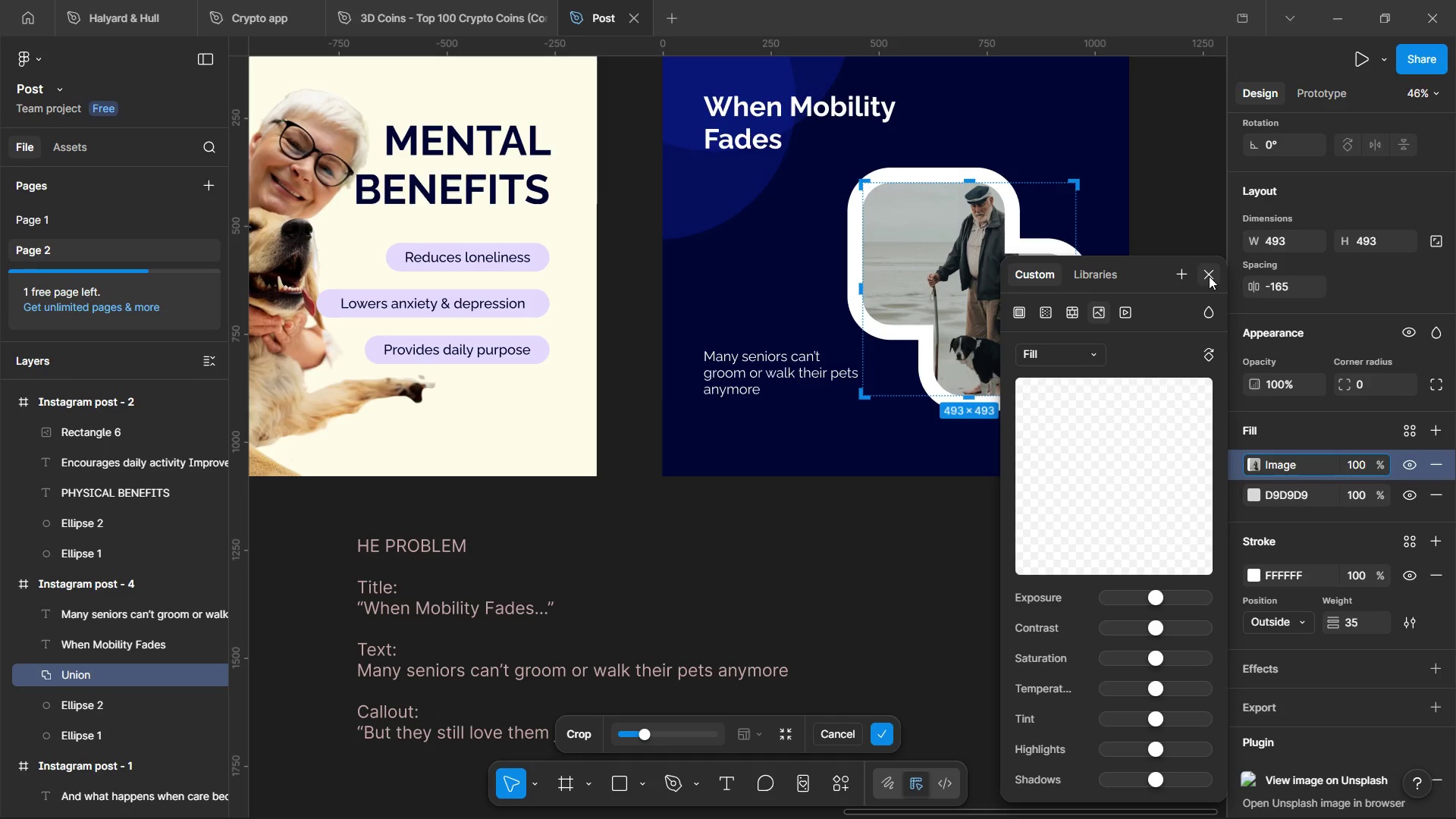 
left_click([1209, 276])
 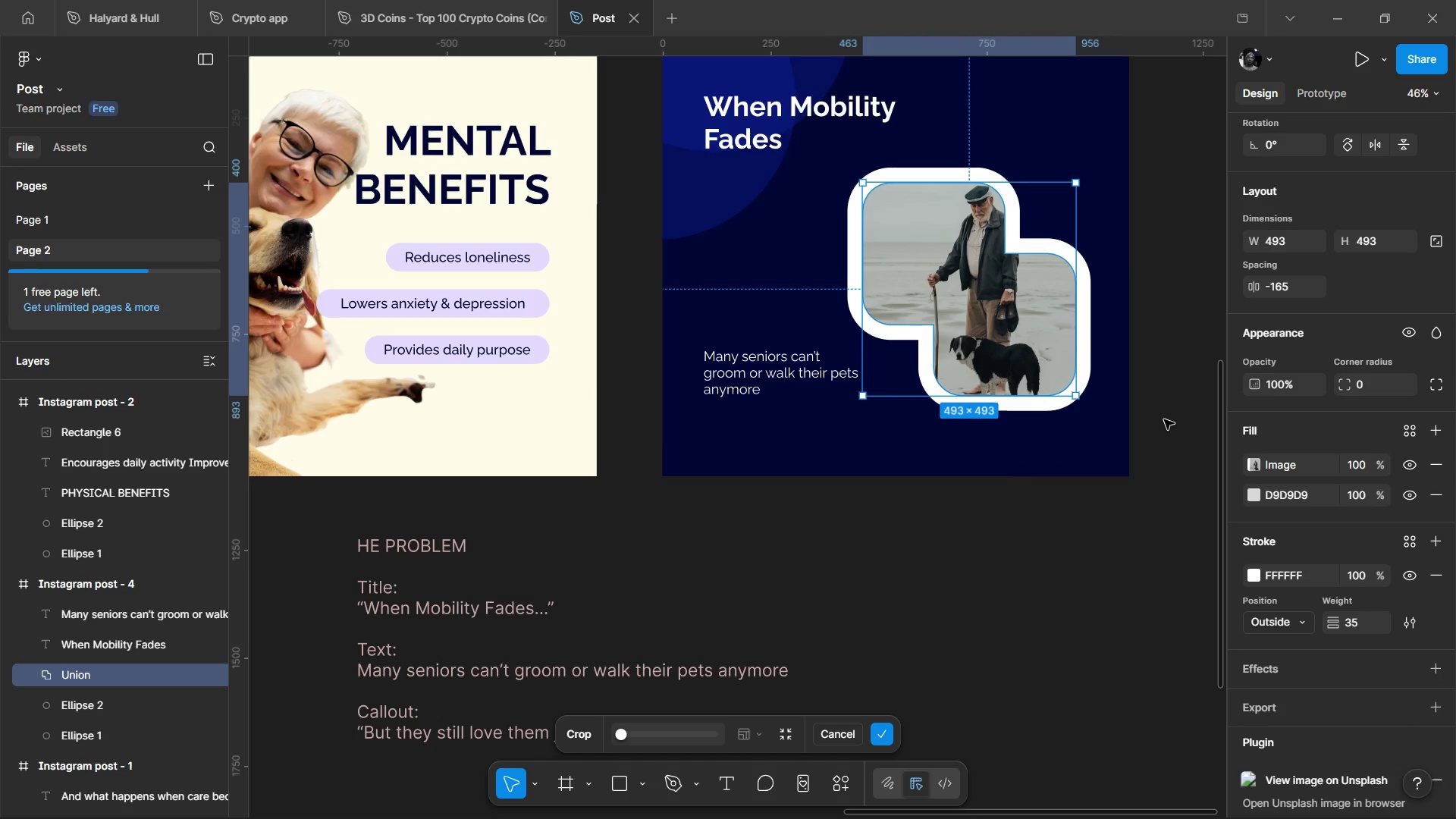 
left_click([1251, 460])
 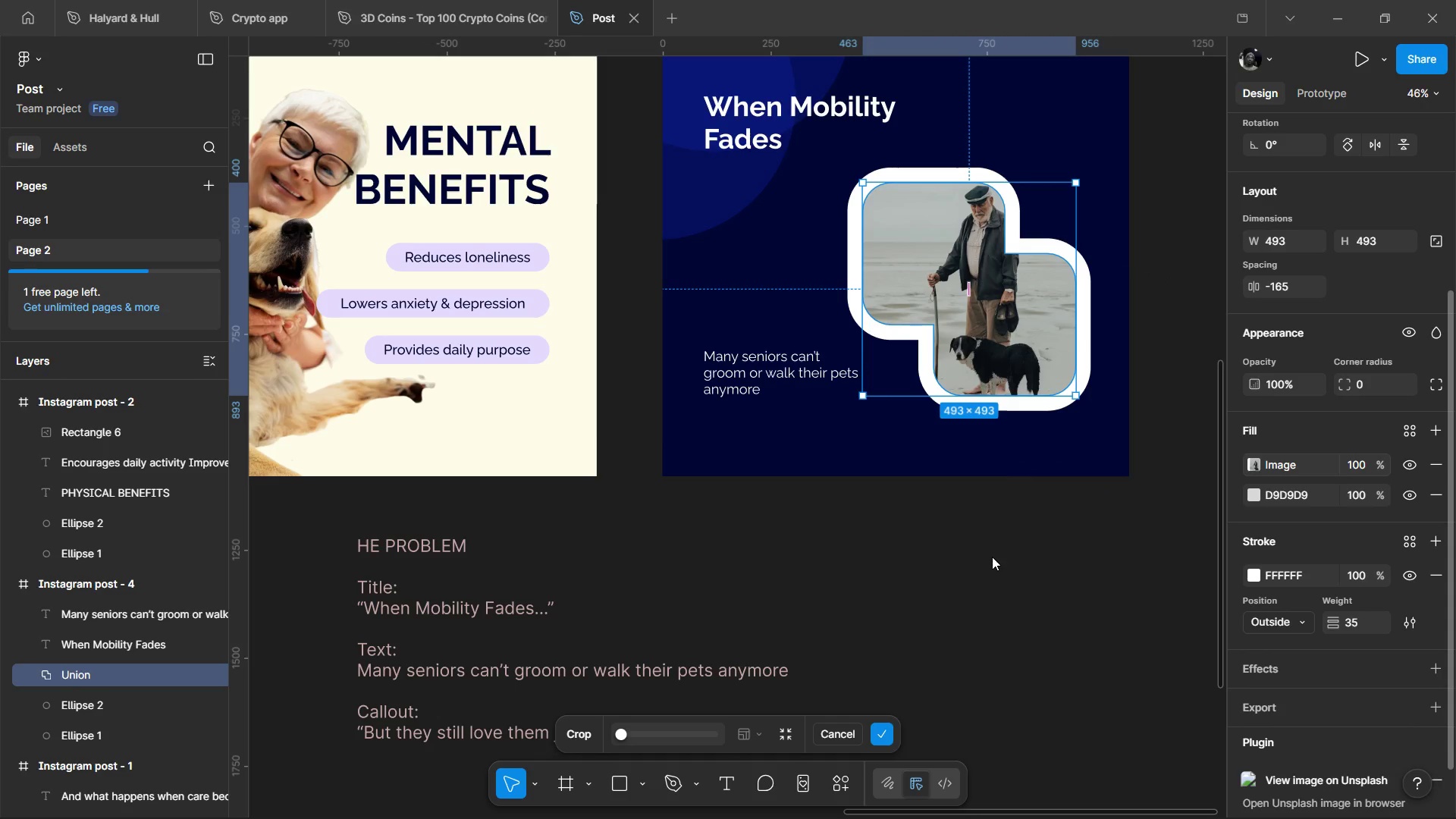 
mouse_move([1041, 530])
 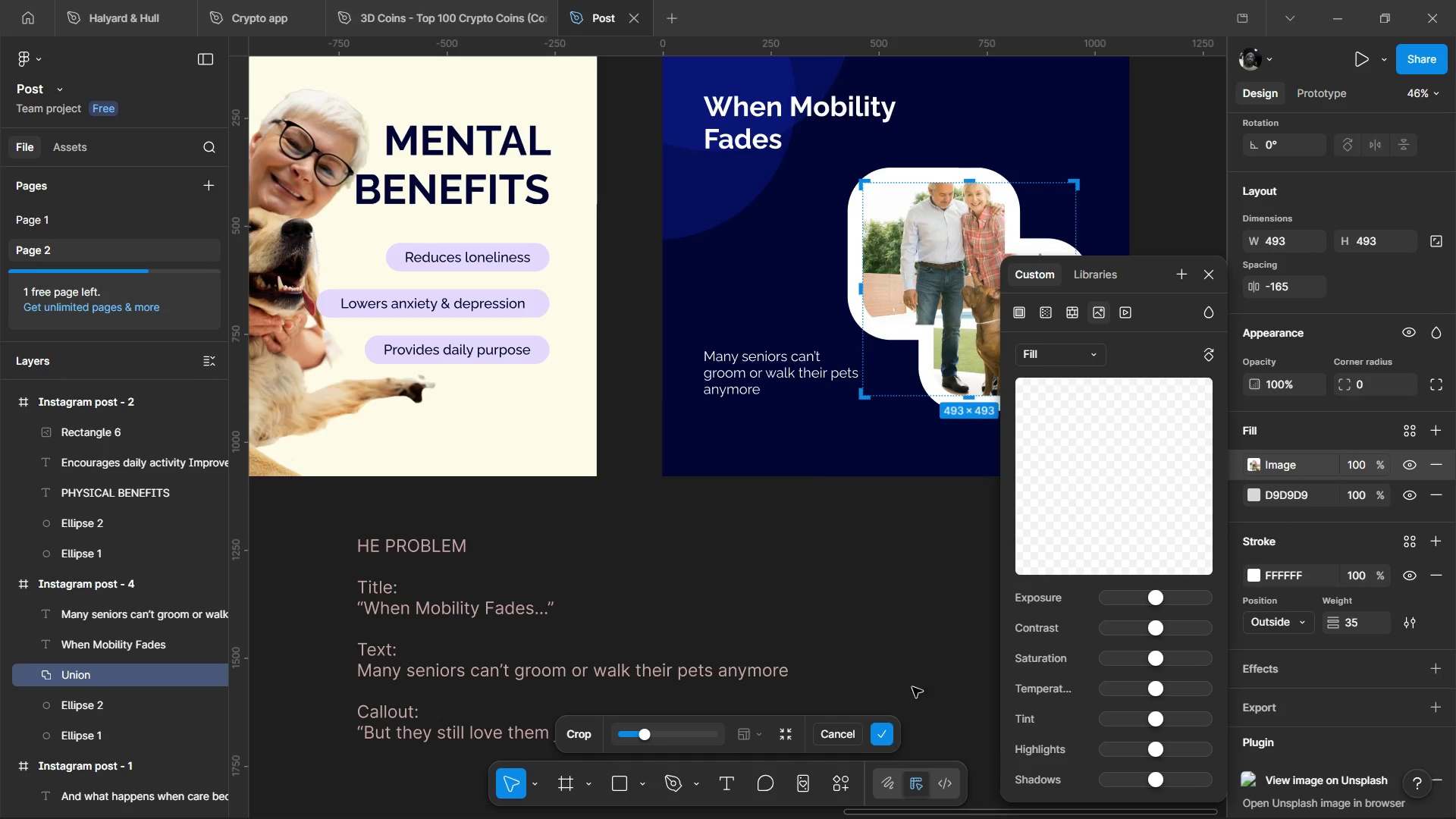 
left_click([912, 687])
 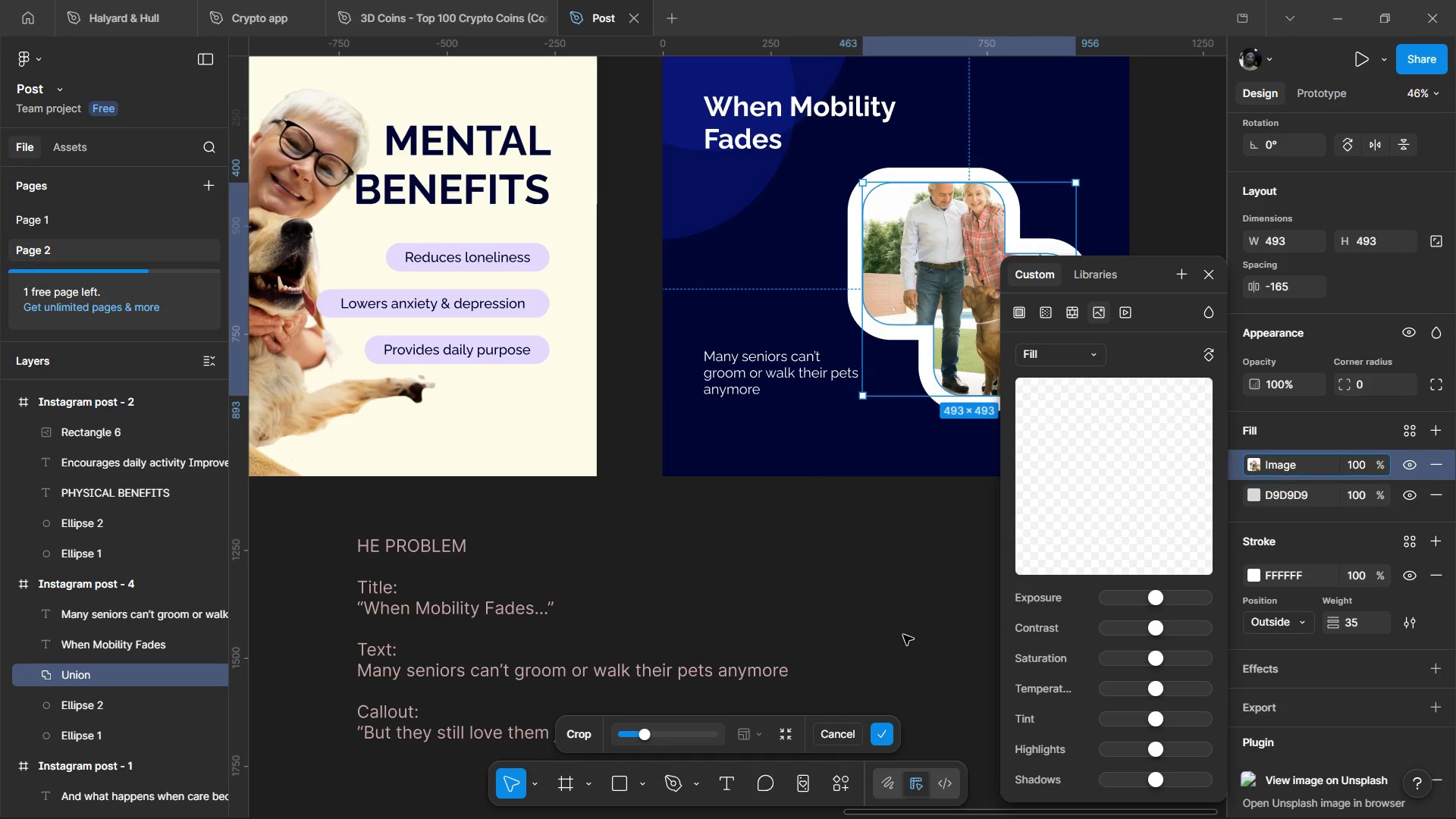 
left_click([903, 635])
 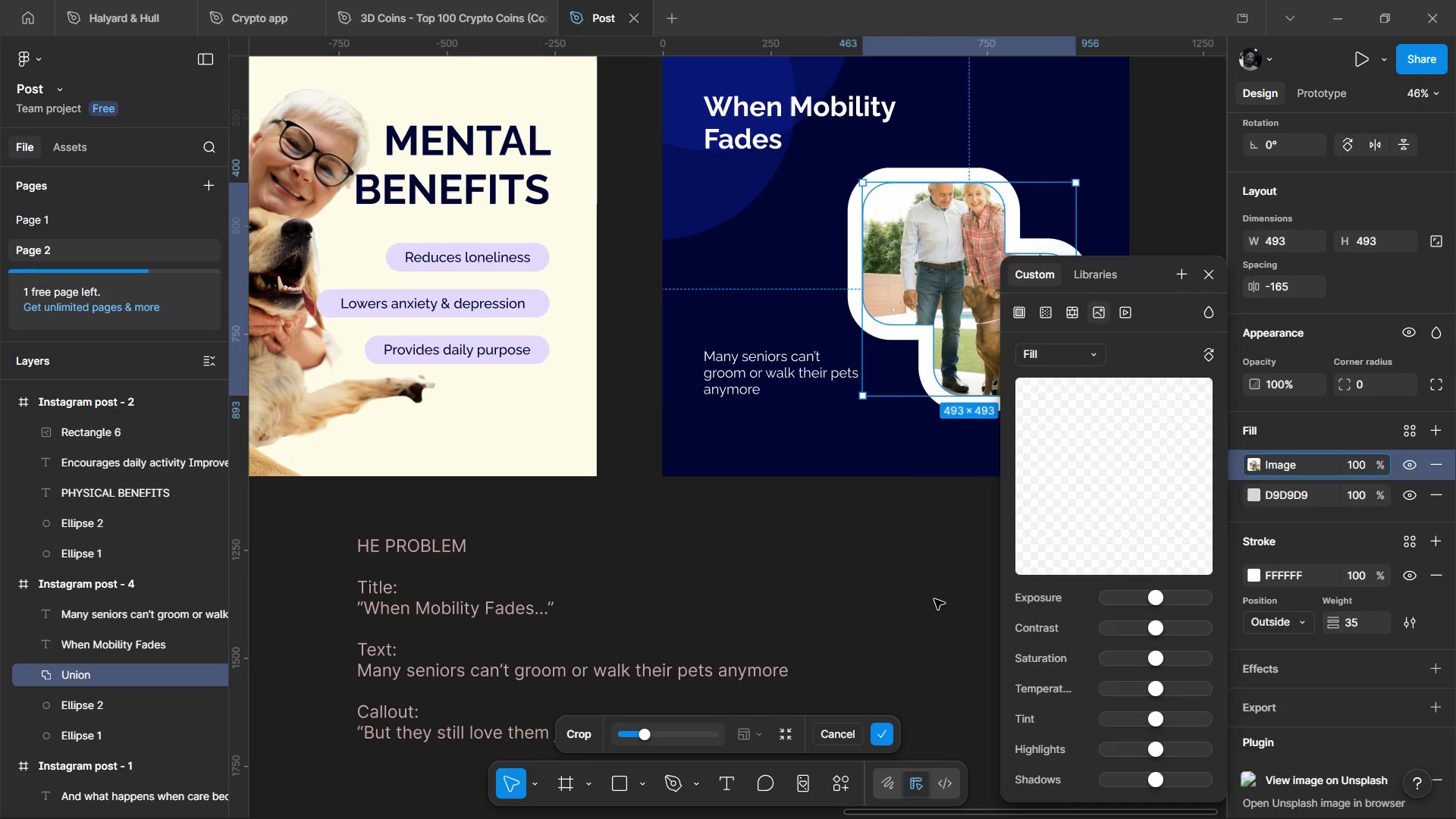 
left_click([935, 599])
 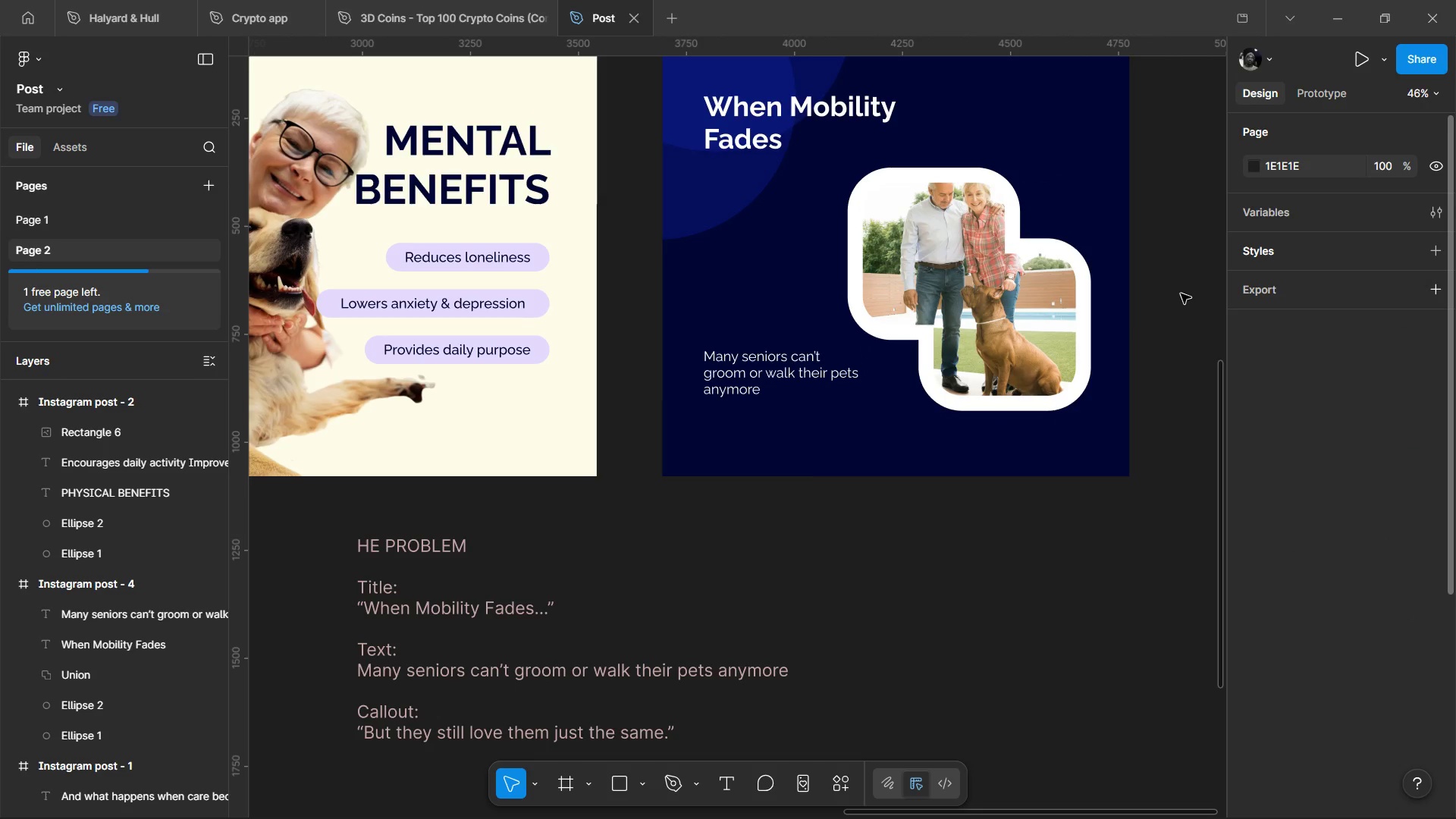 
wait(5.69)
 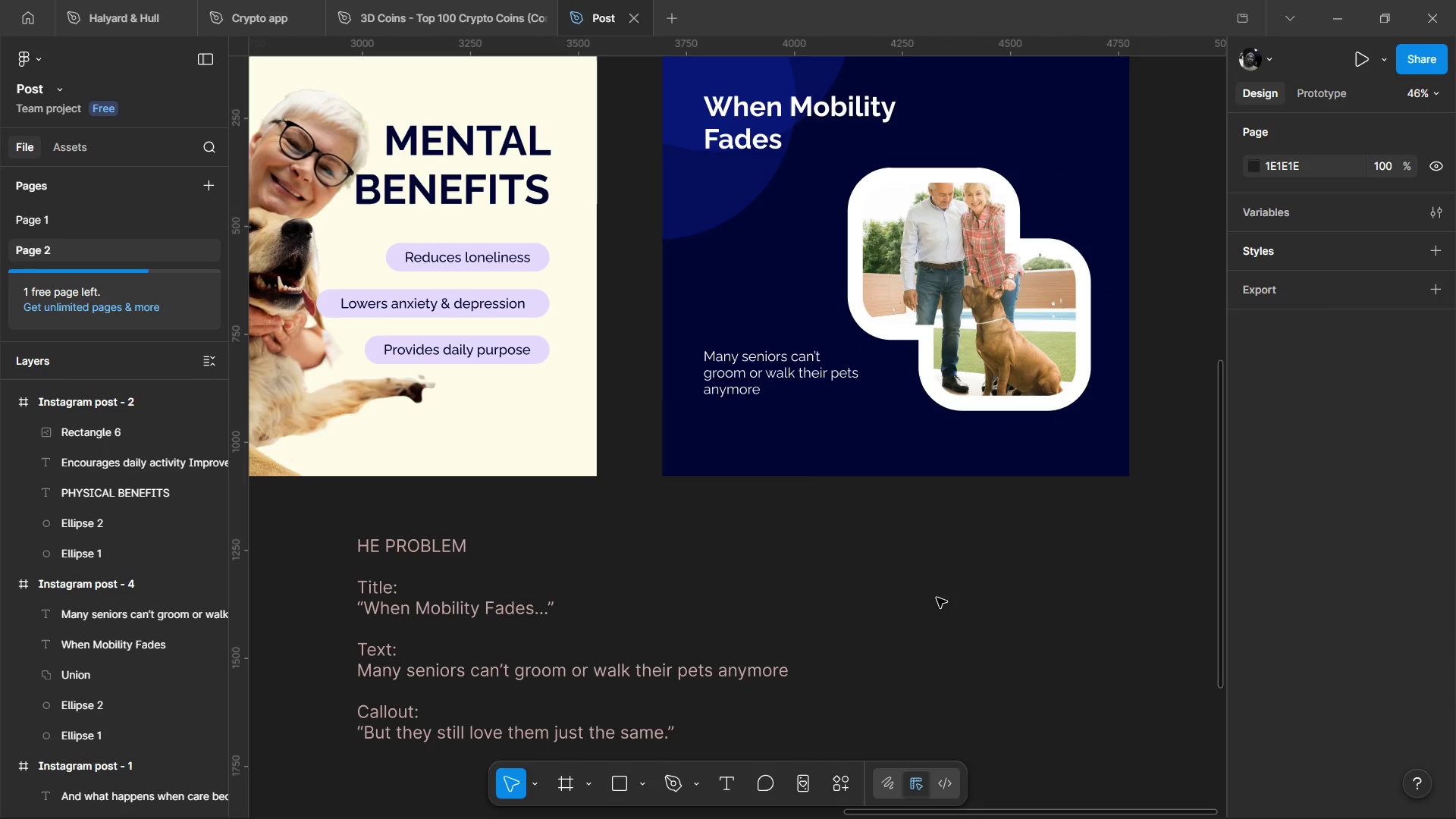 
hold_key(key=ControlLeft, duration=1.08)
 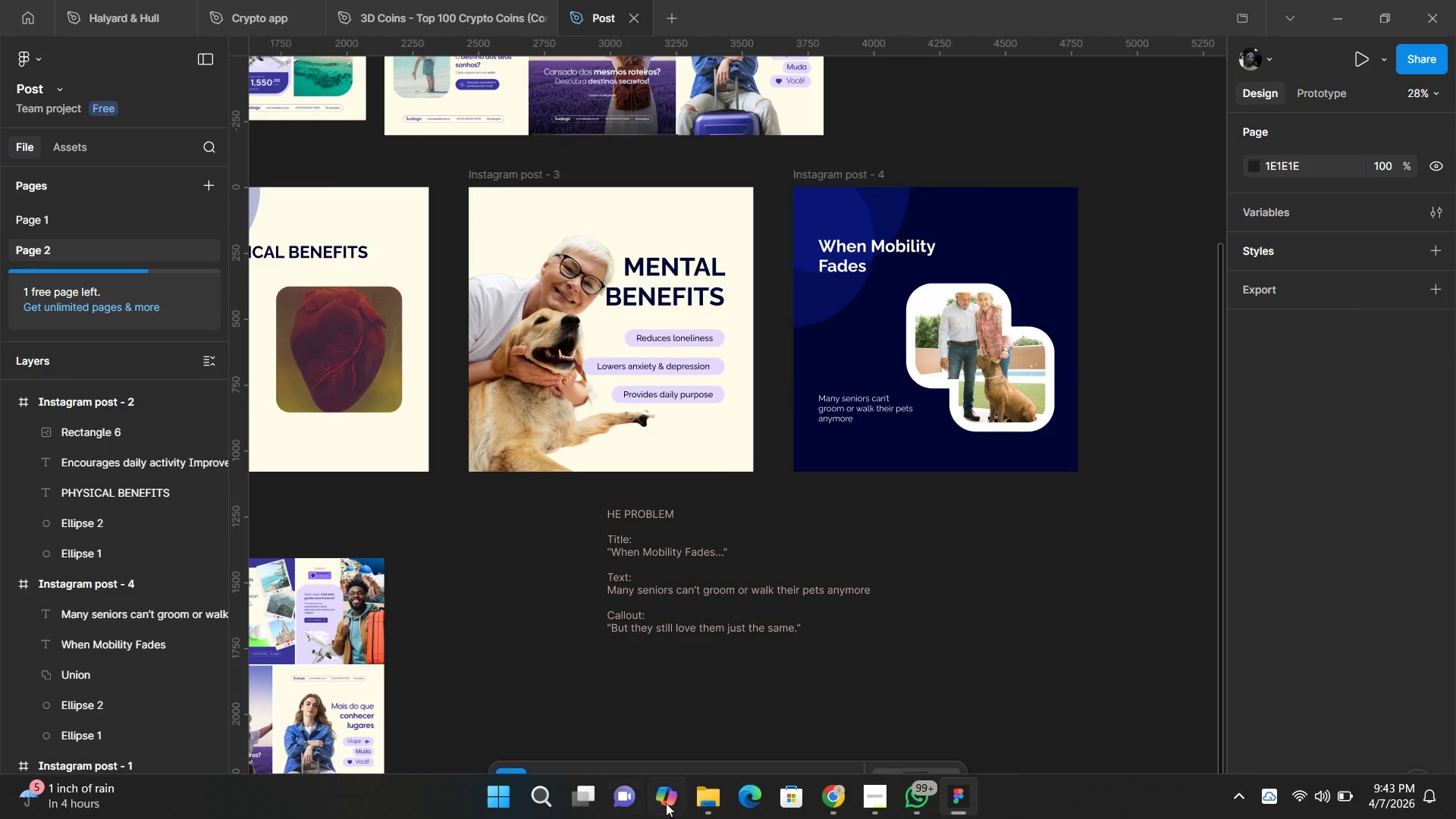 